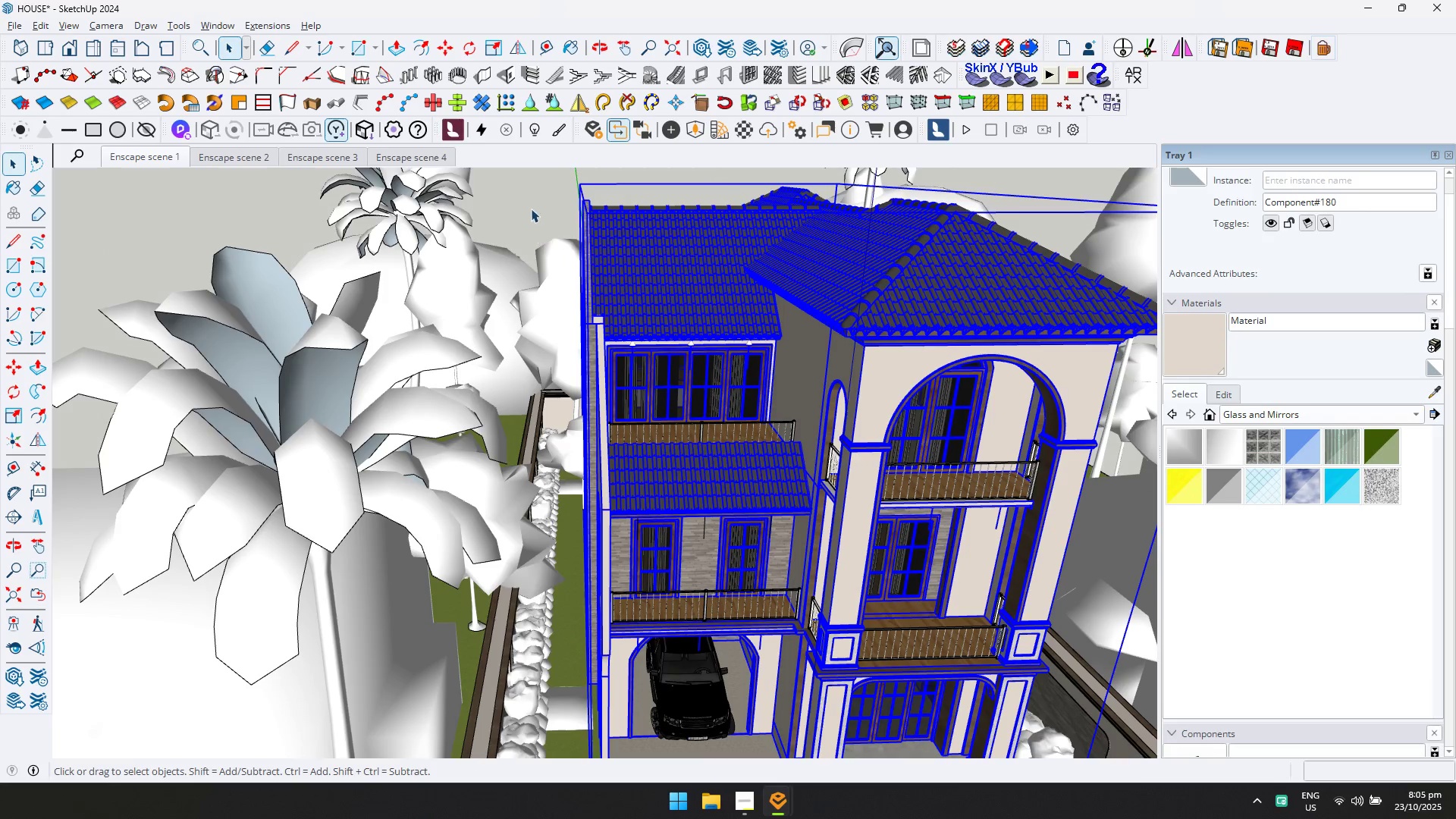 
key(Escape)
 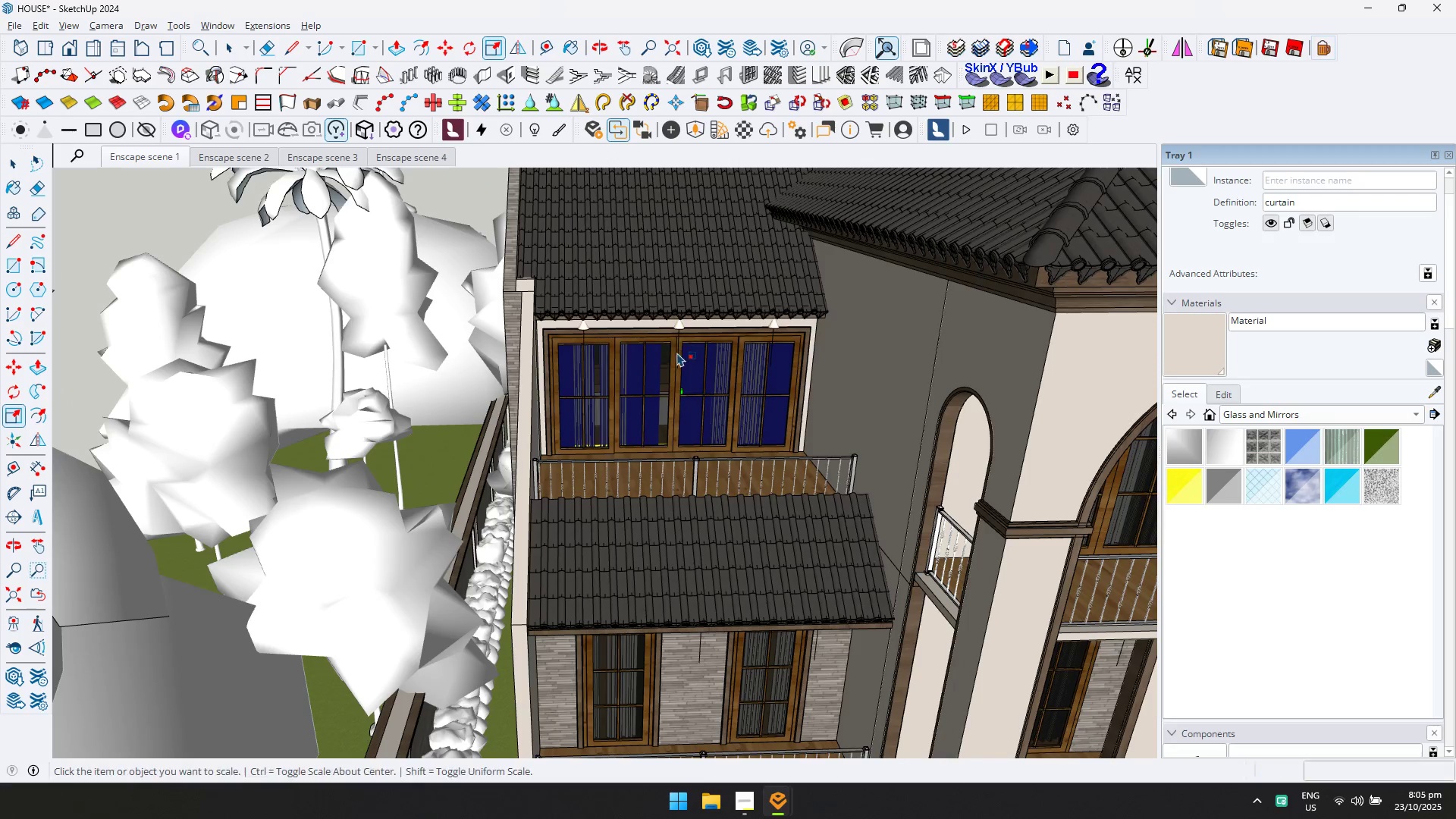 
key(Space)
 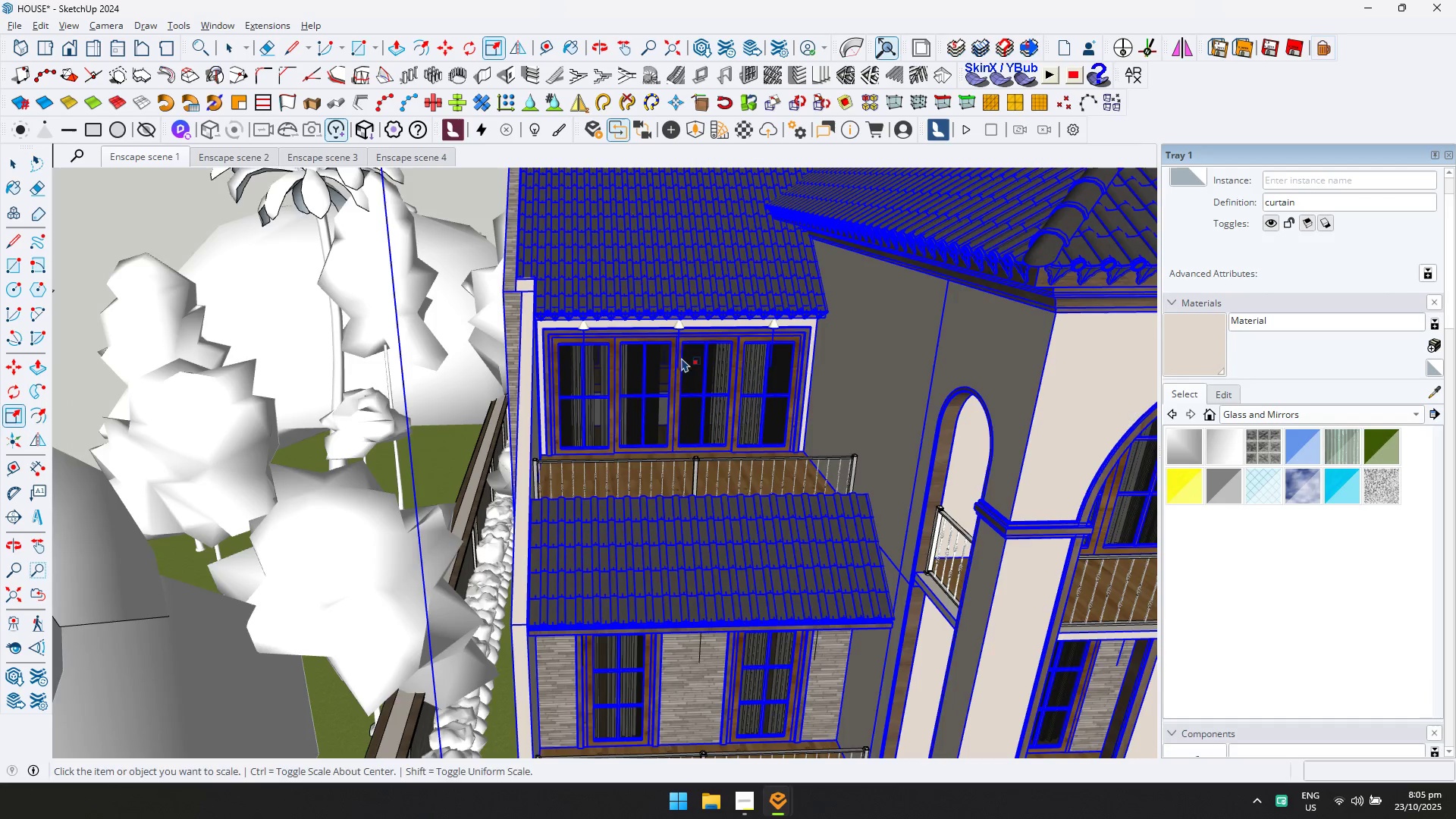 
key(Escape)
 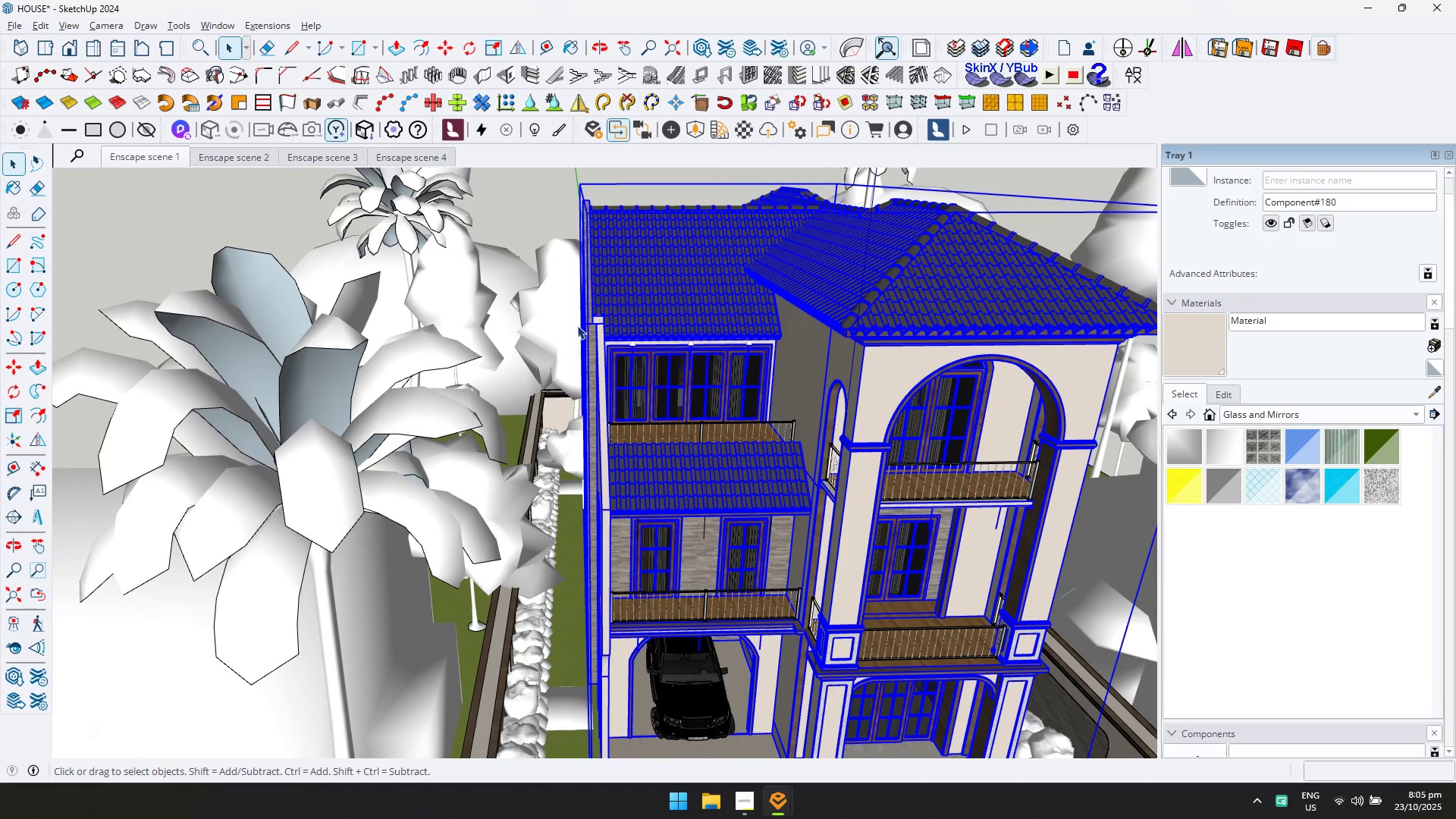 
left_click([531, 209])
 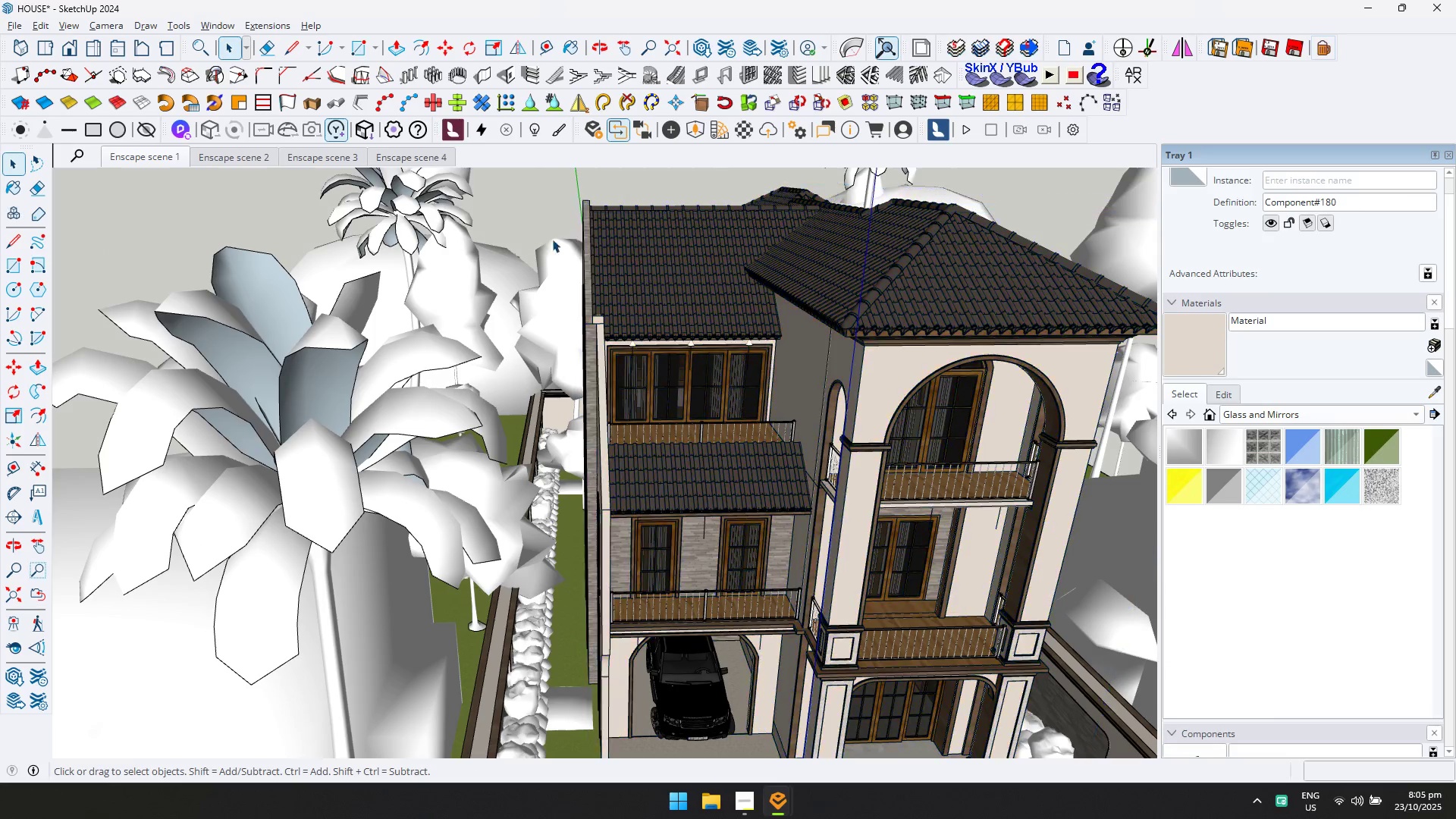 
key(Shift+ShiftLeft)
 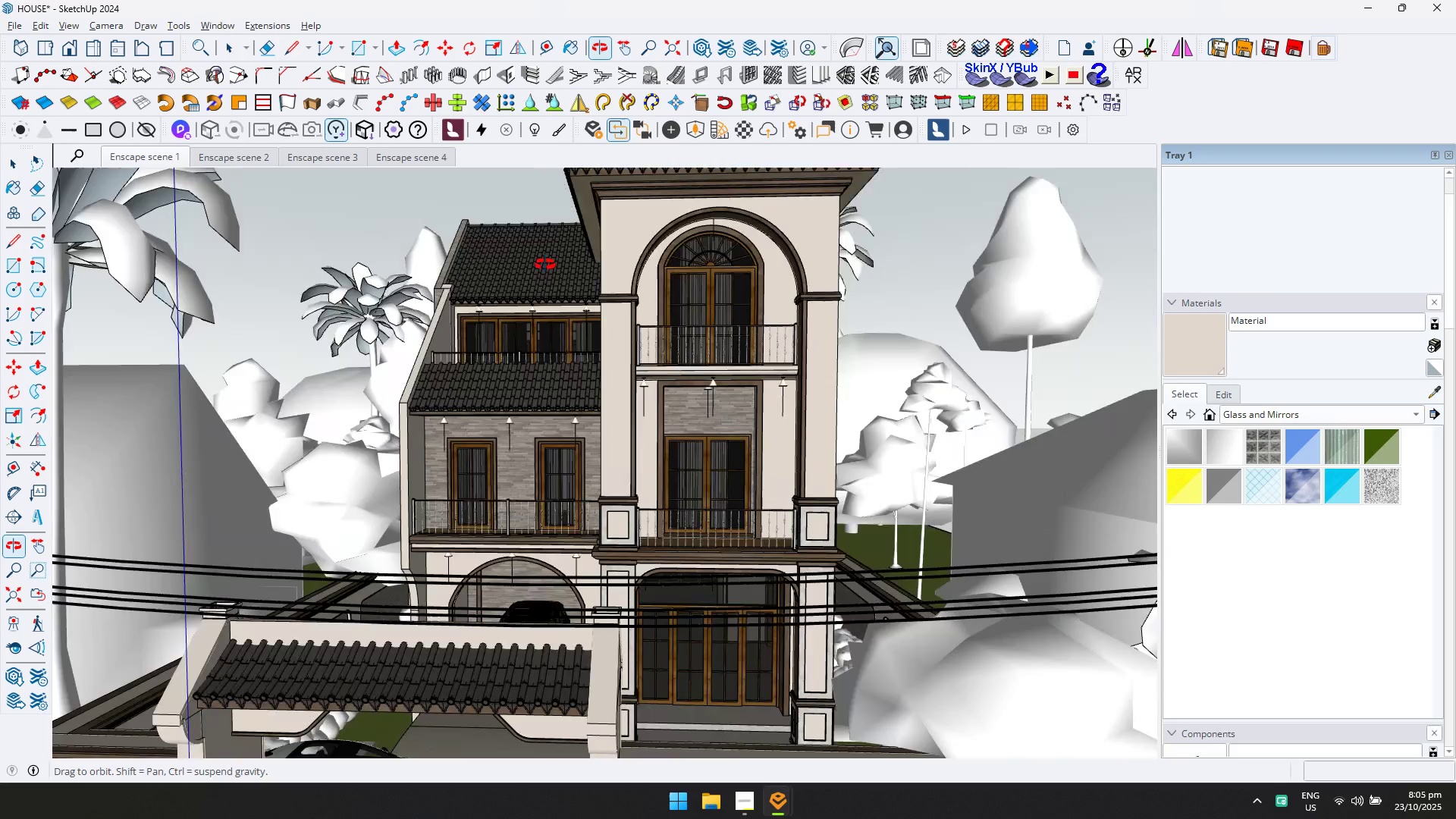 
scroll: coordinate [682, 511], scroll_direction: up, amount: 19.0
 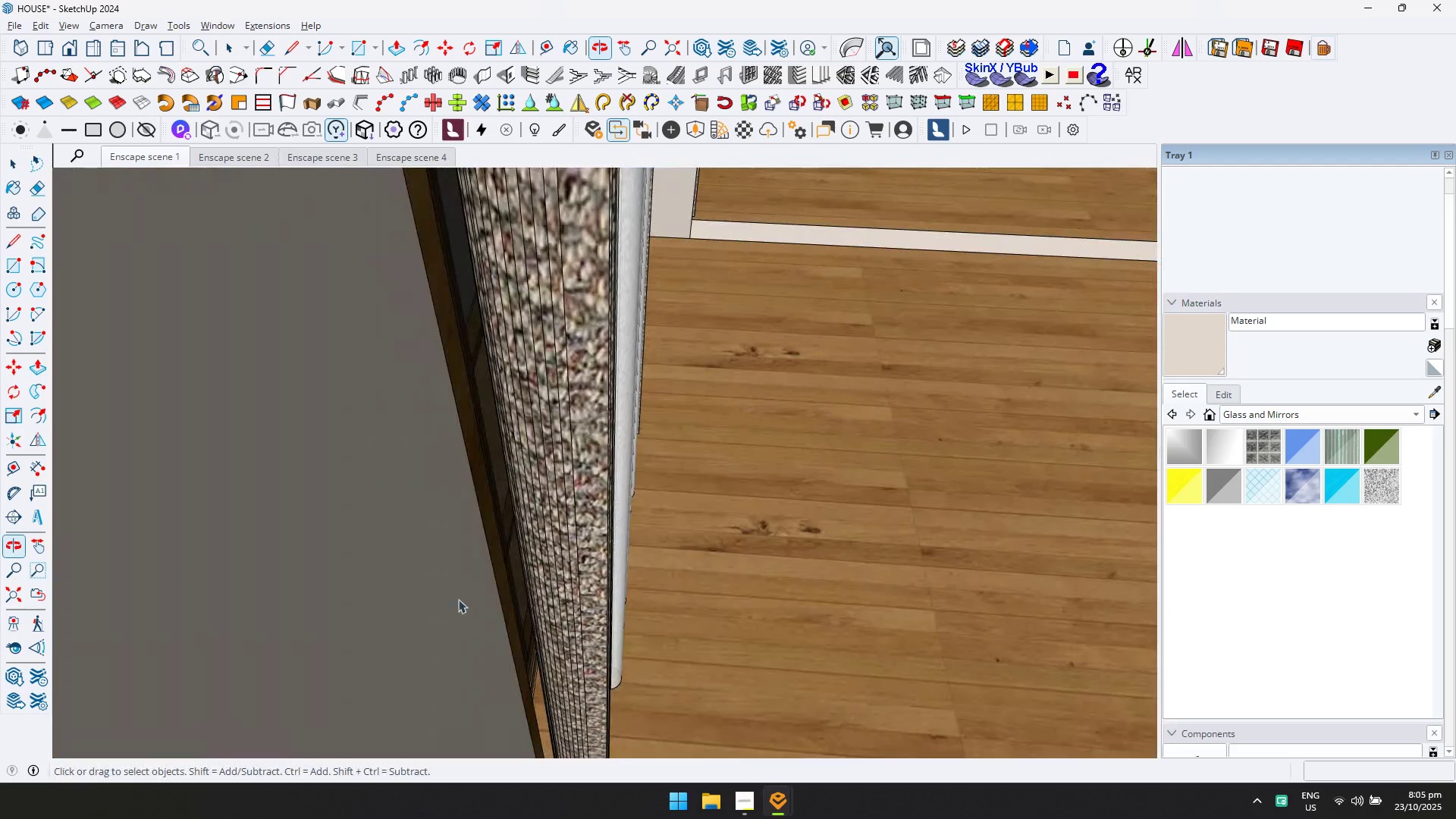 
left_click([557, 573])
 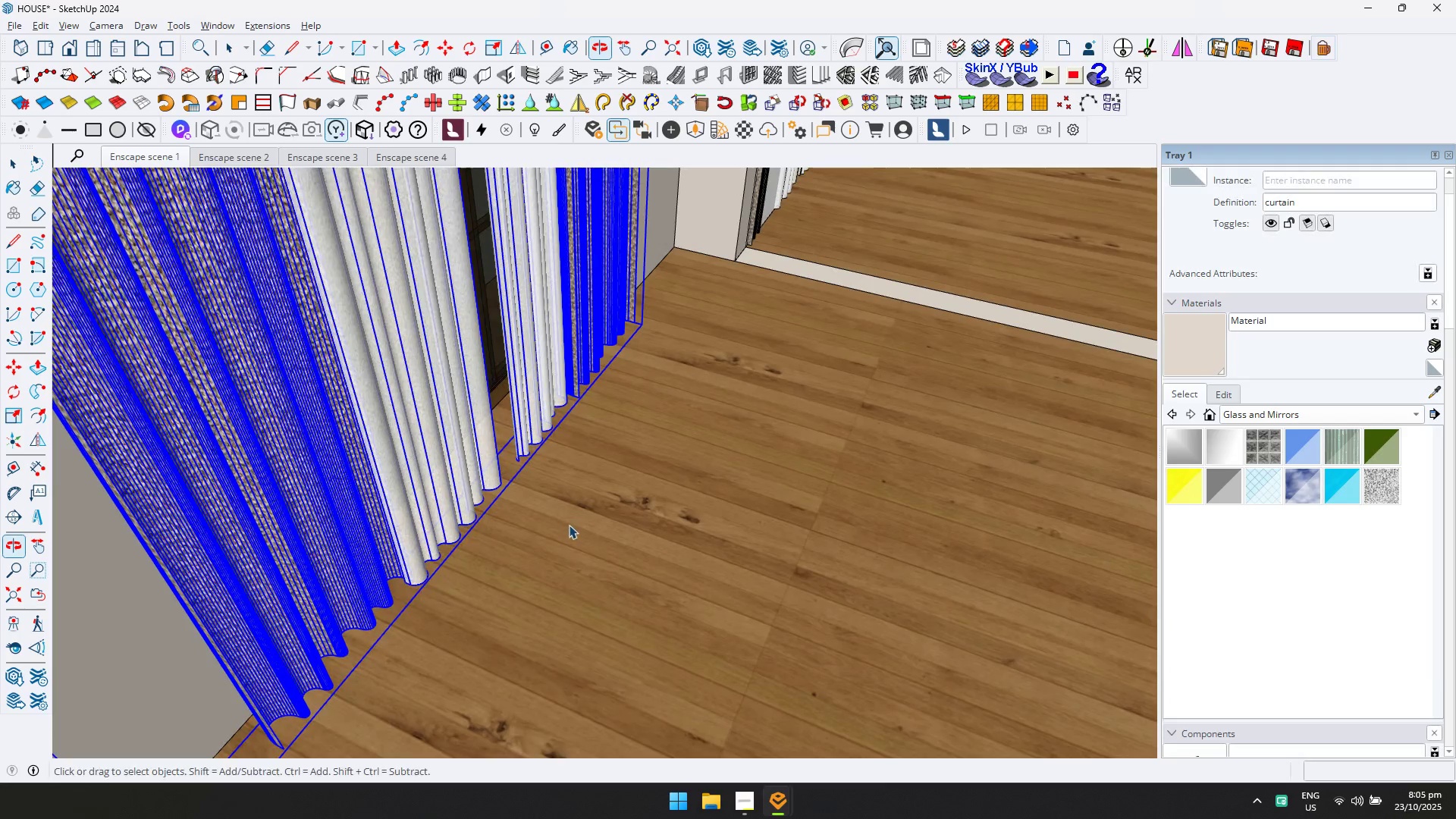 
key(M)
 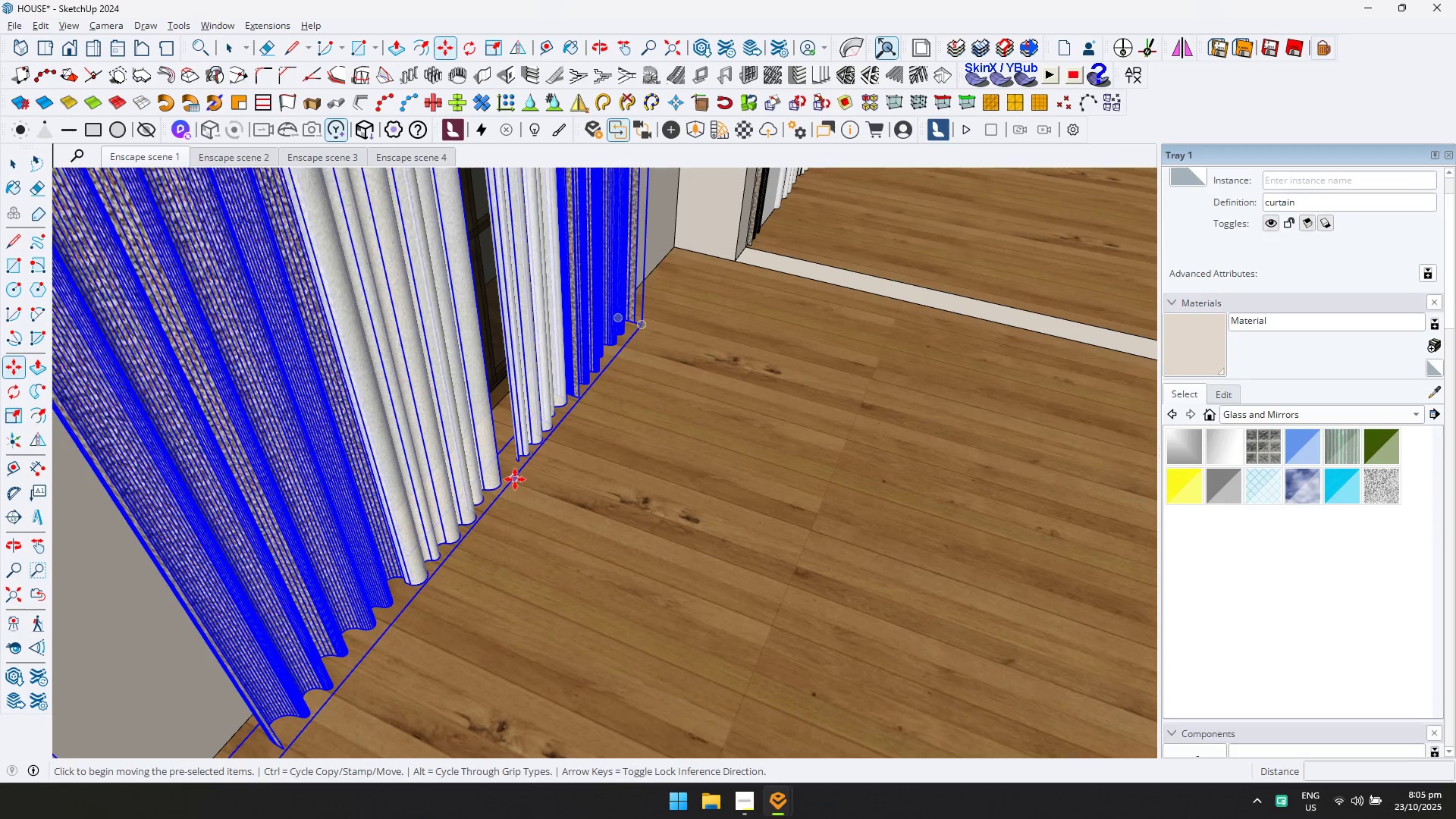 
key(Control+ControlLeft)
 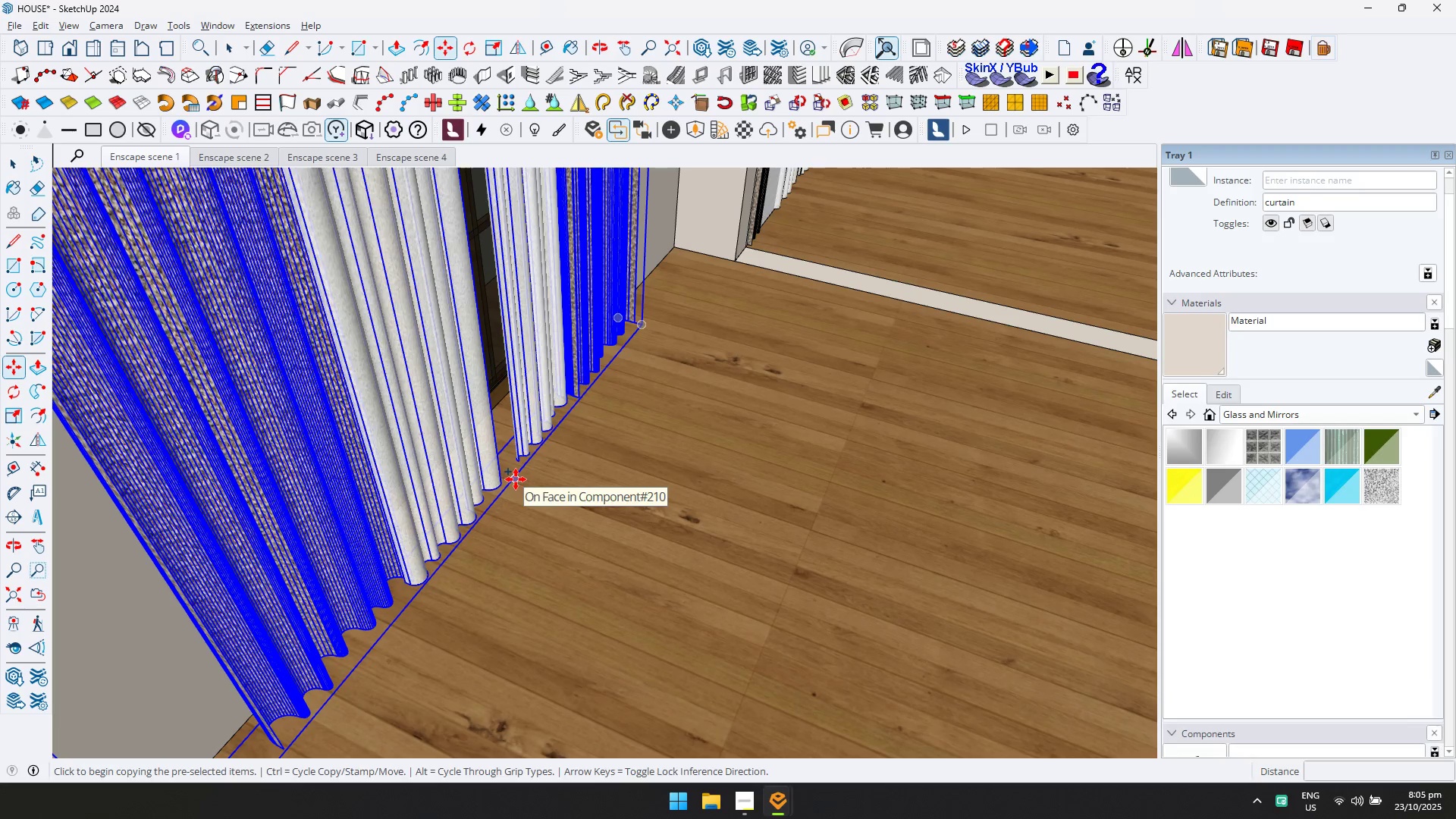 
left_click([516, 479])
 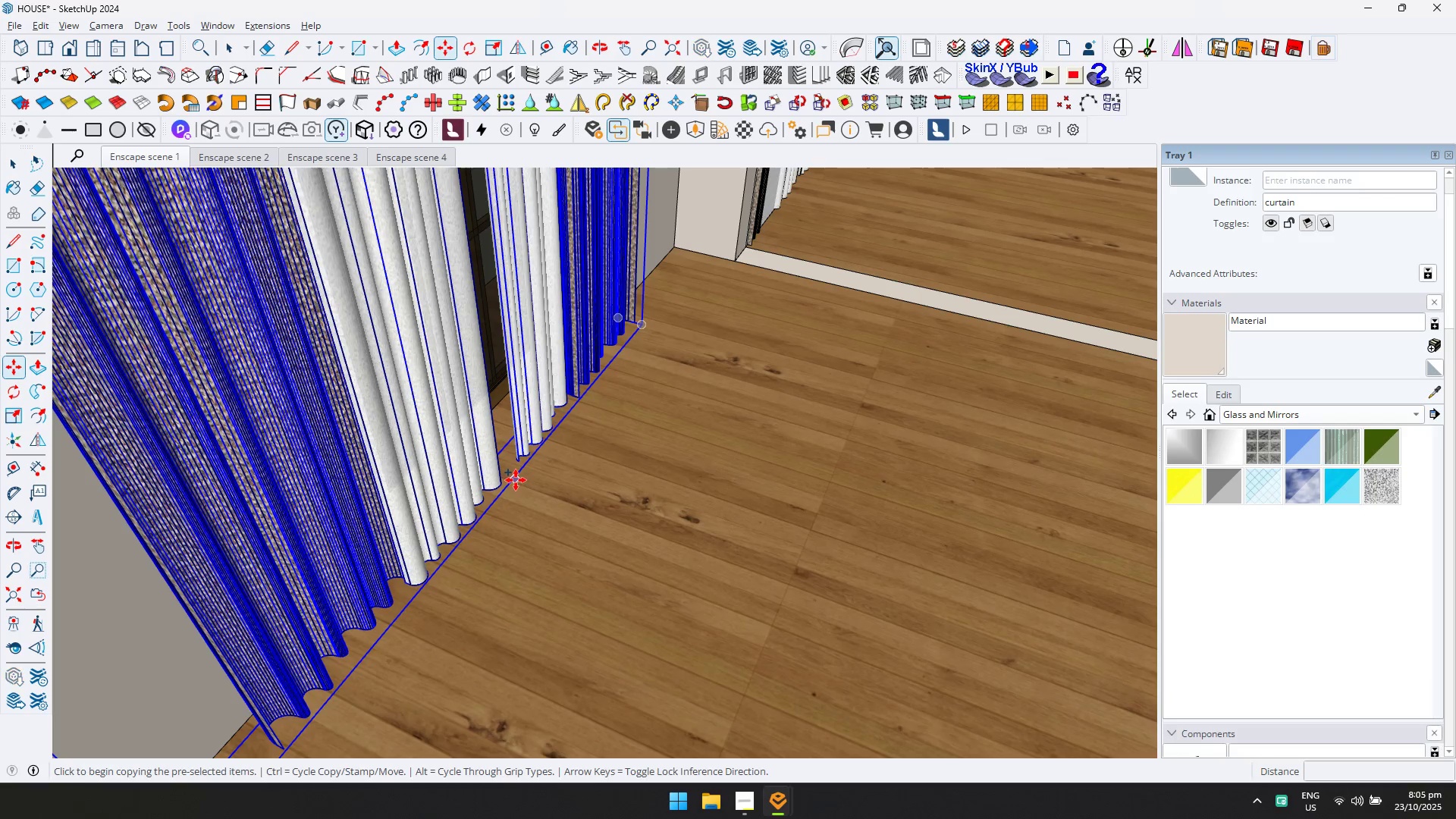 
key(ArrowUp)
 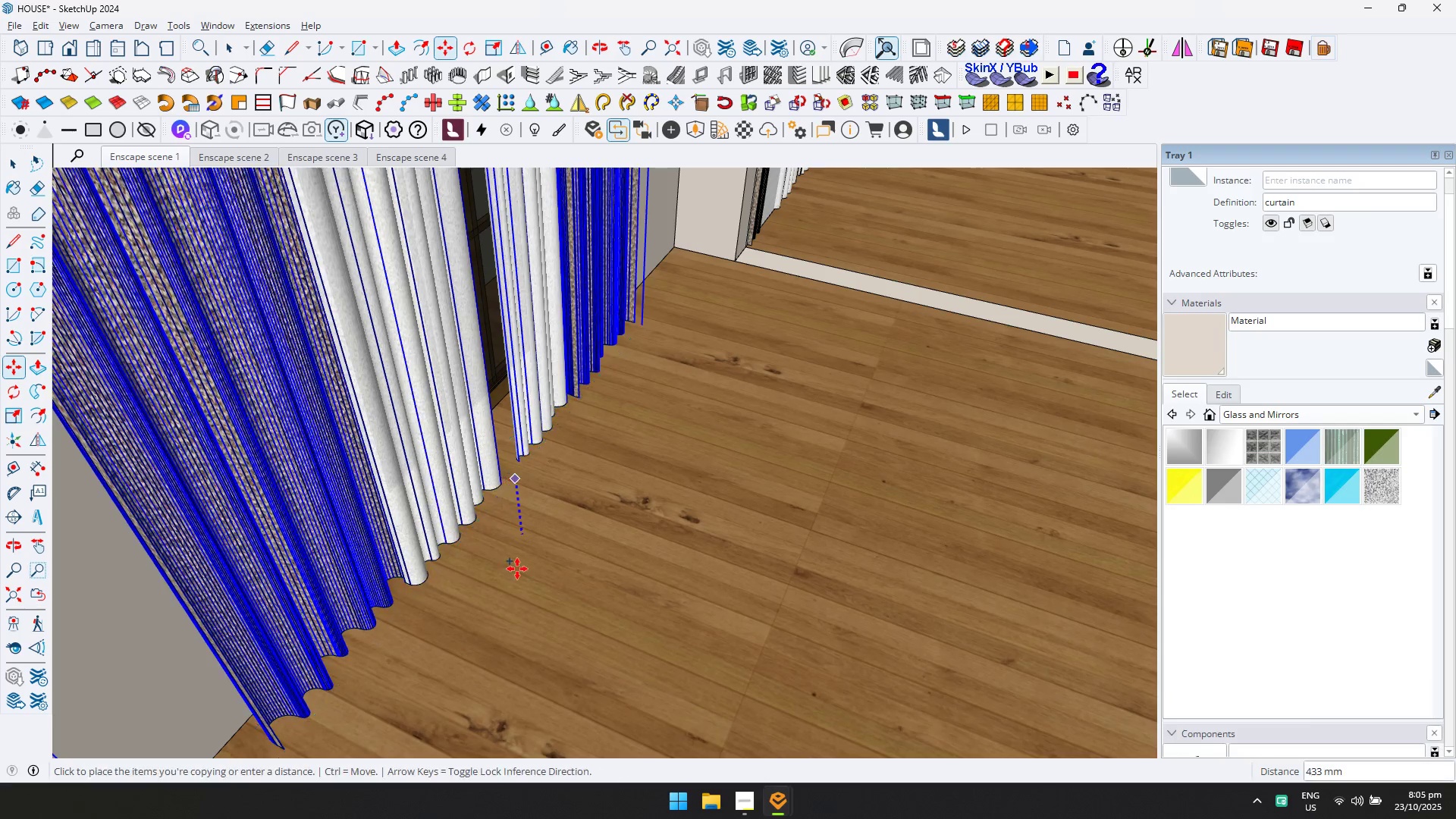 
scroll: coordinate [951, 527], scroll_direction: down, amount: 5.0
 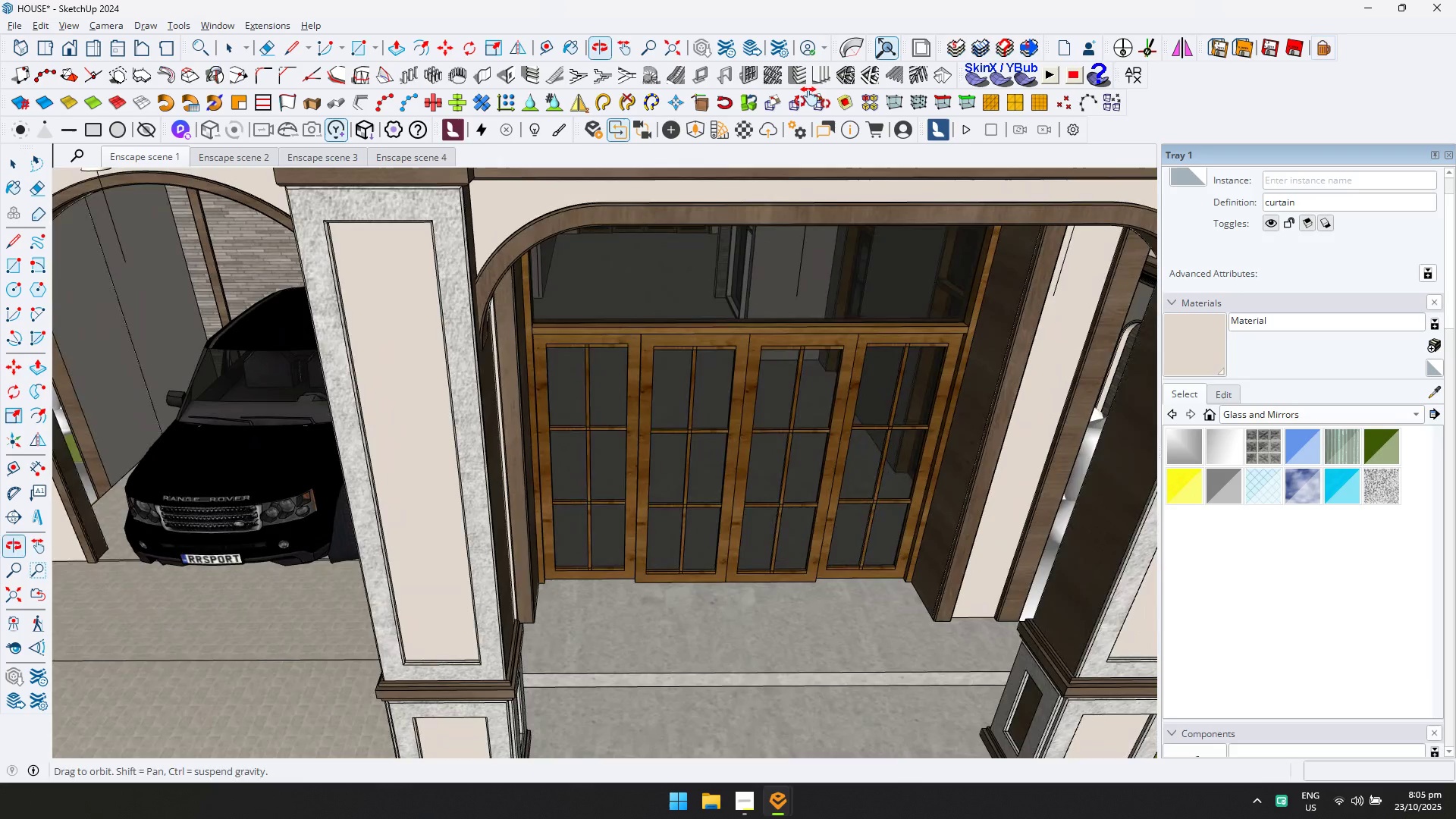 
hold_key(key=ShiftLeft, duration=0.49)
 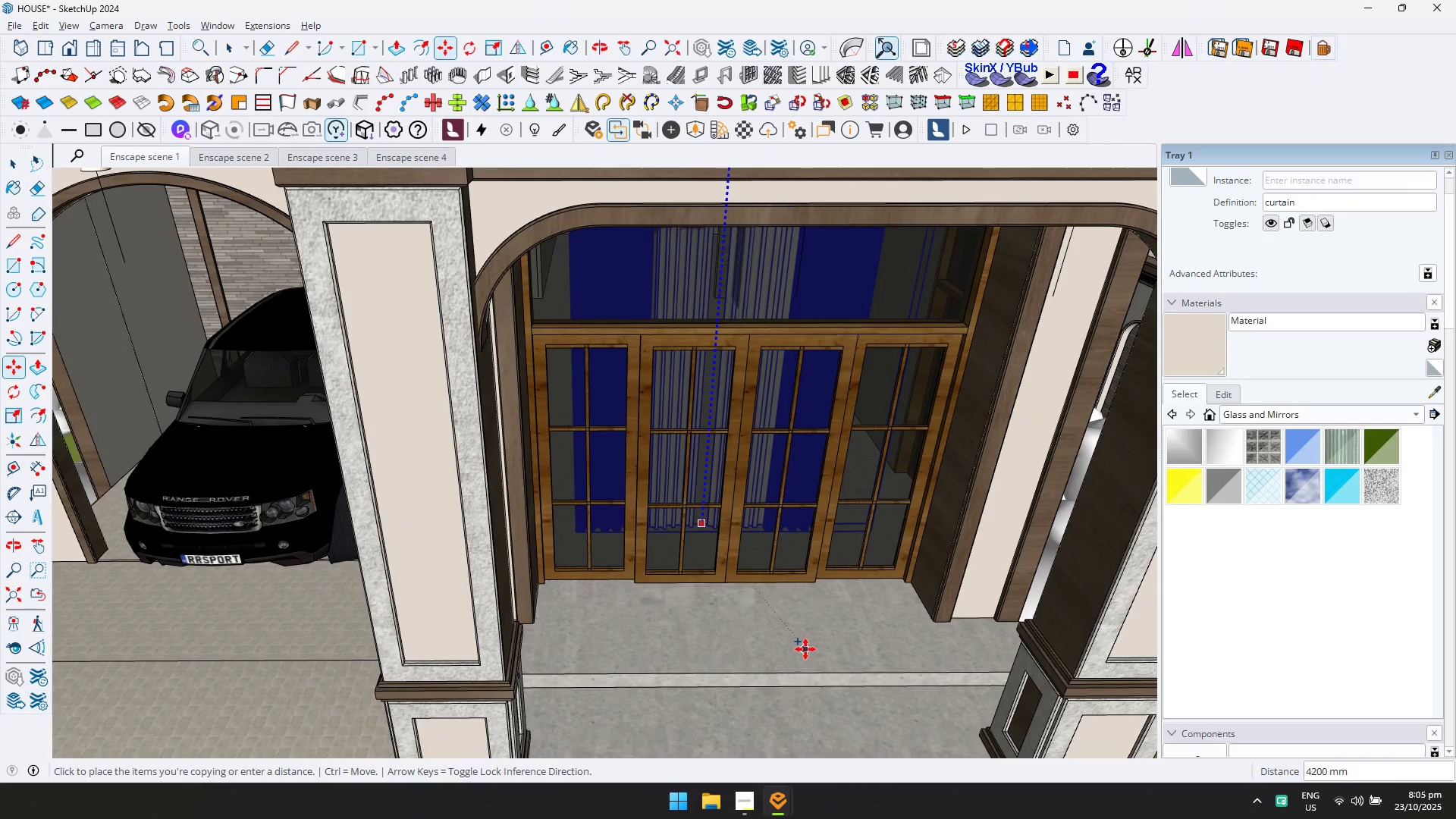 
scroll: coordinate [789, 623], scroll_direction: down, amount: 1.0
 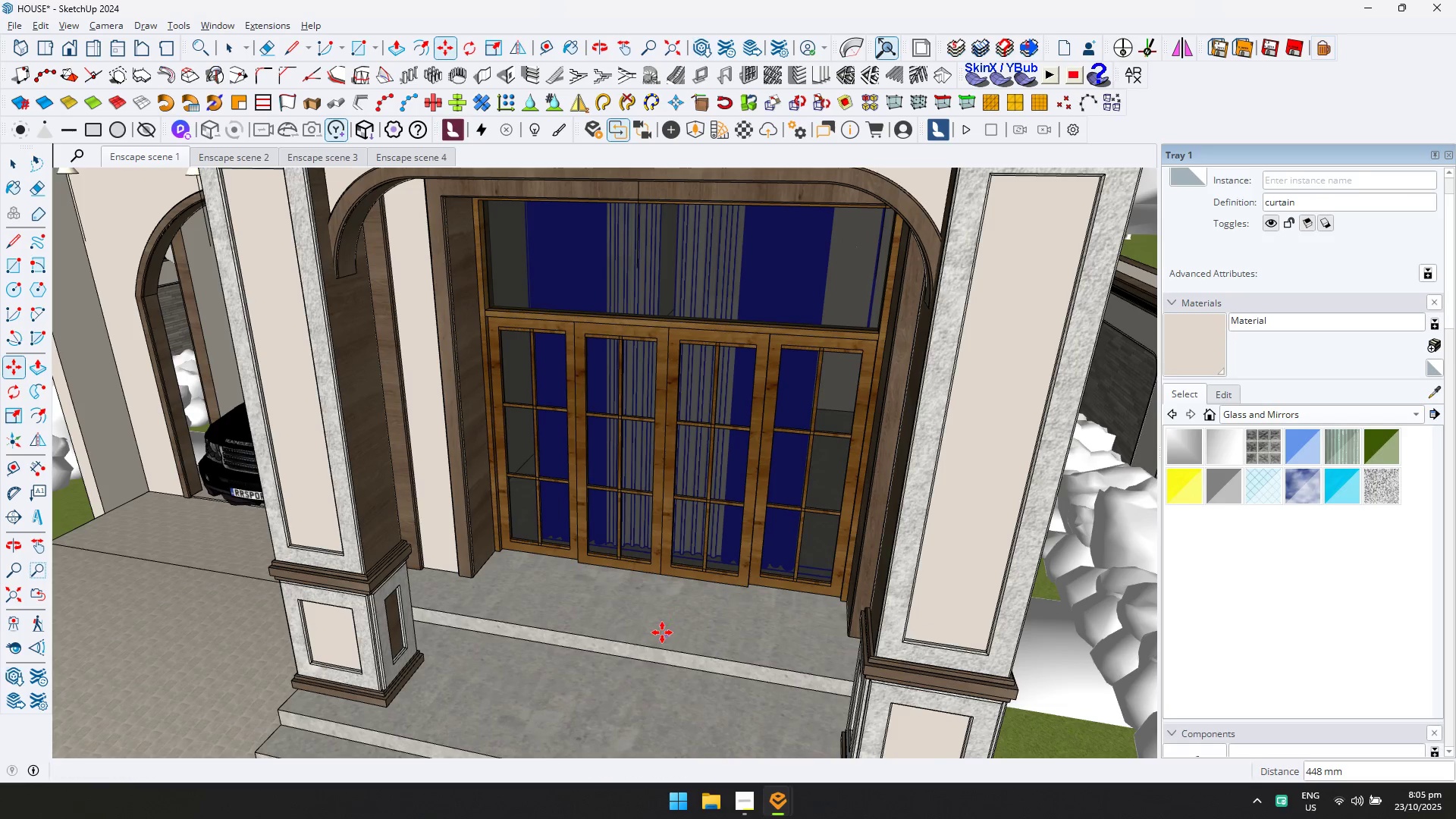 
key(S)
 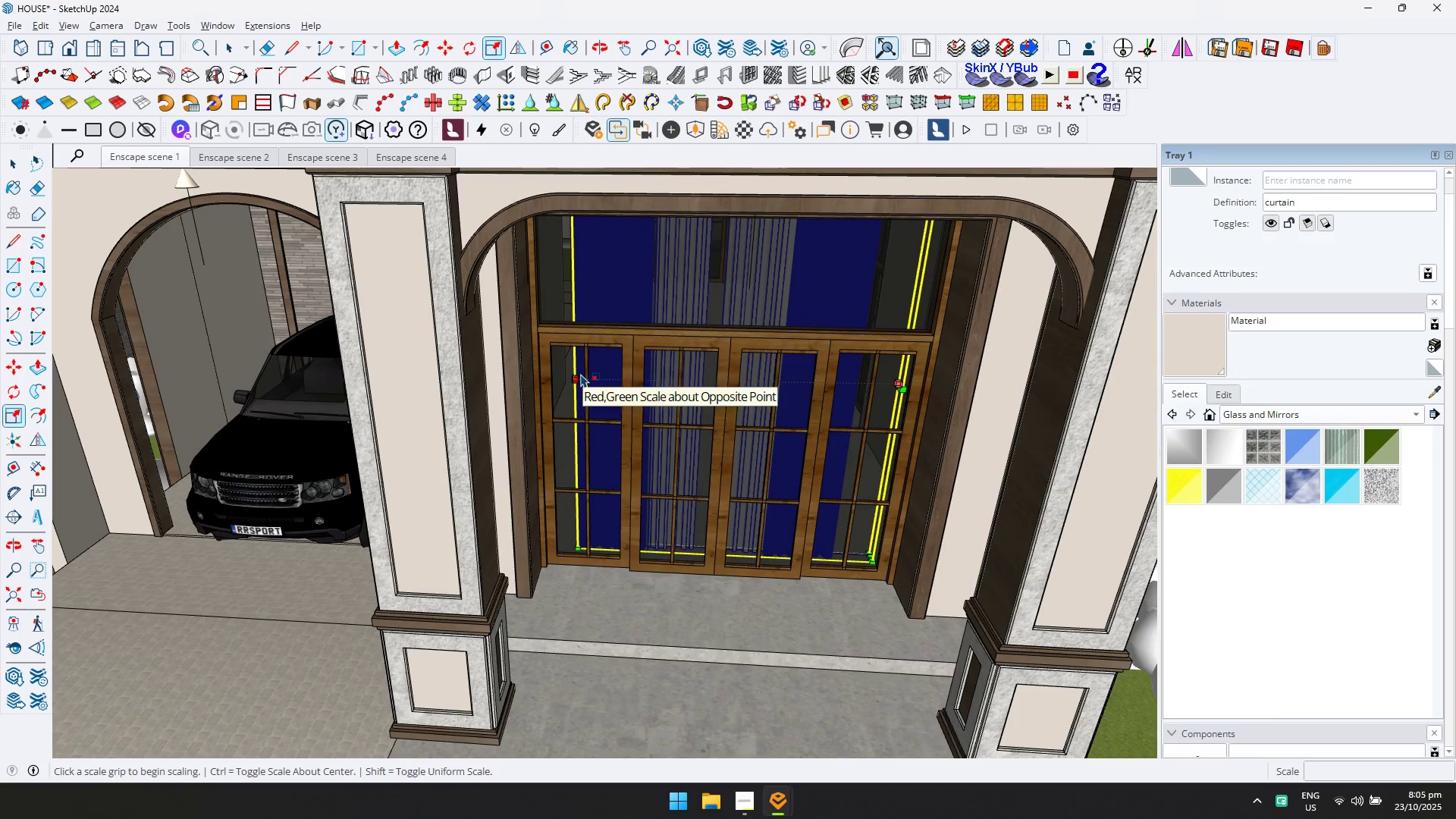 
double_click([581, 371])
 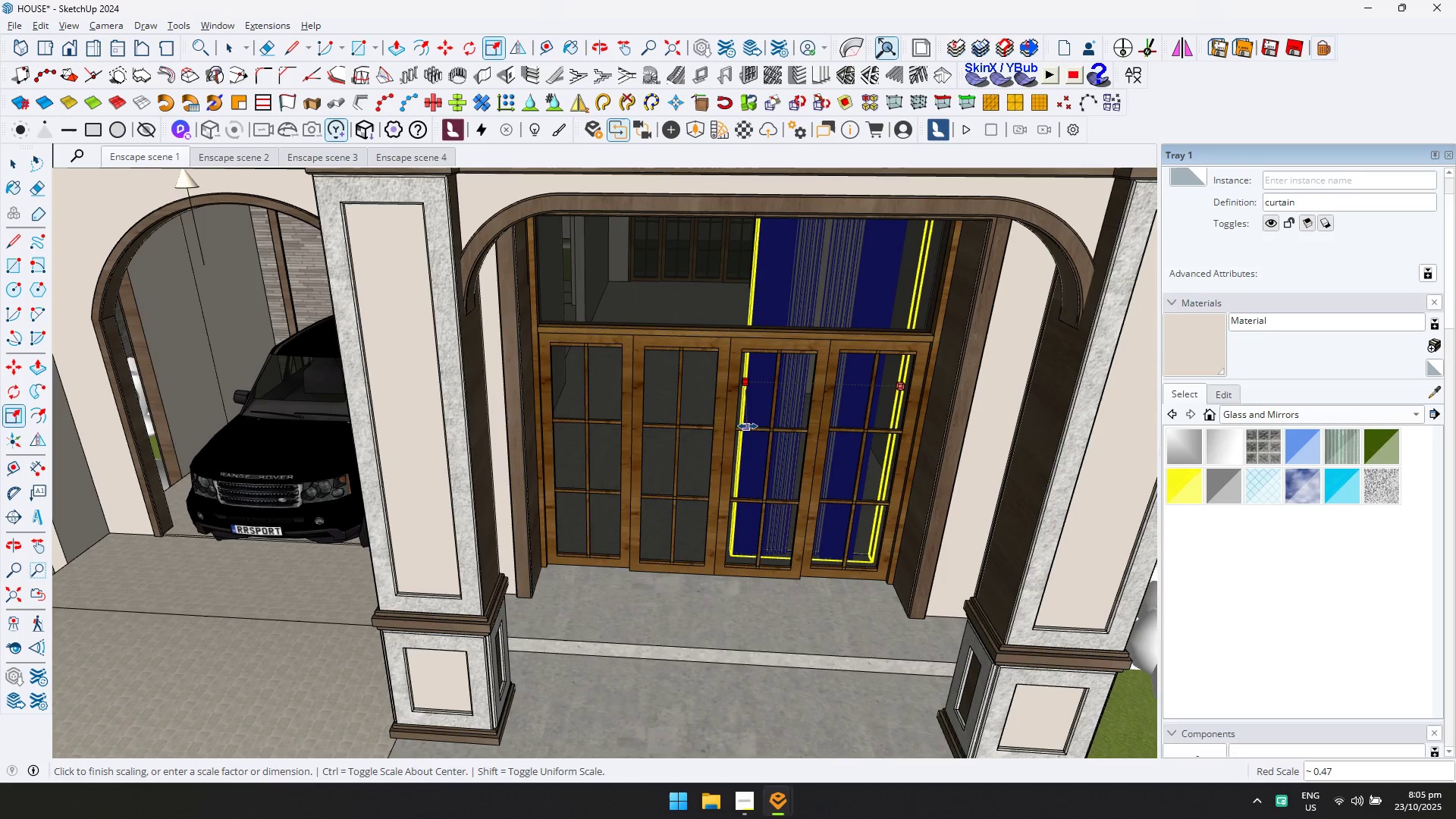 
left_click([748, 427])
 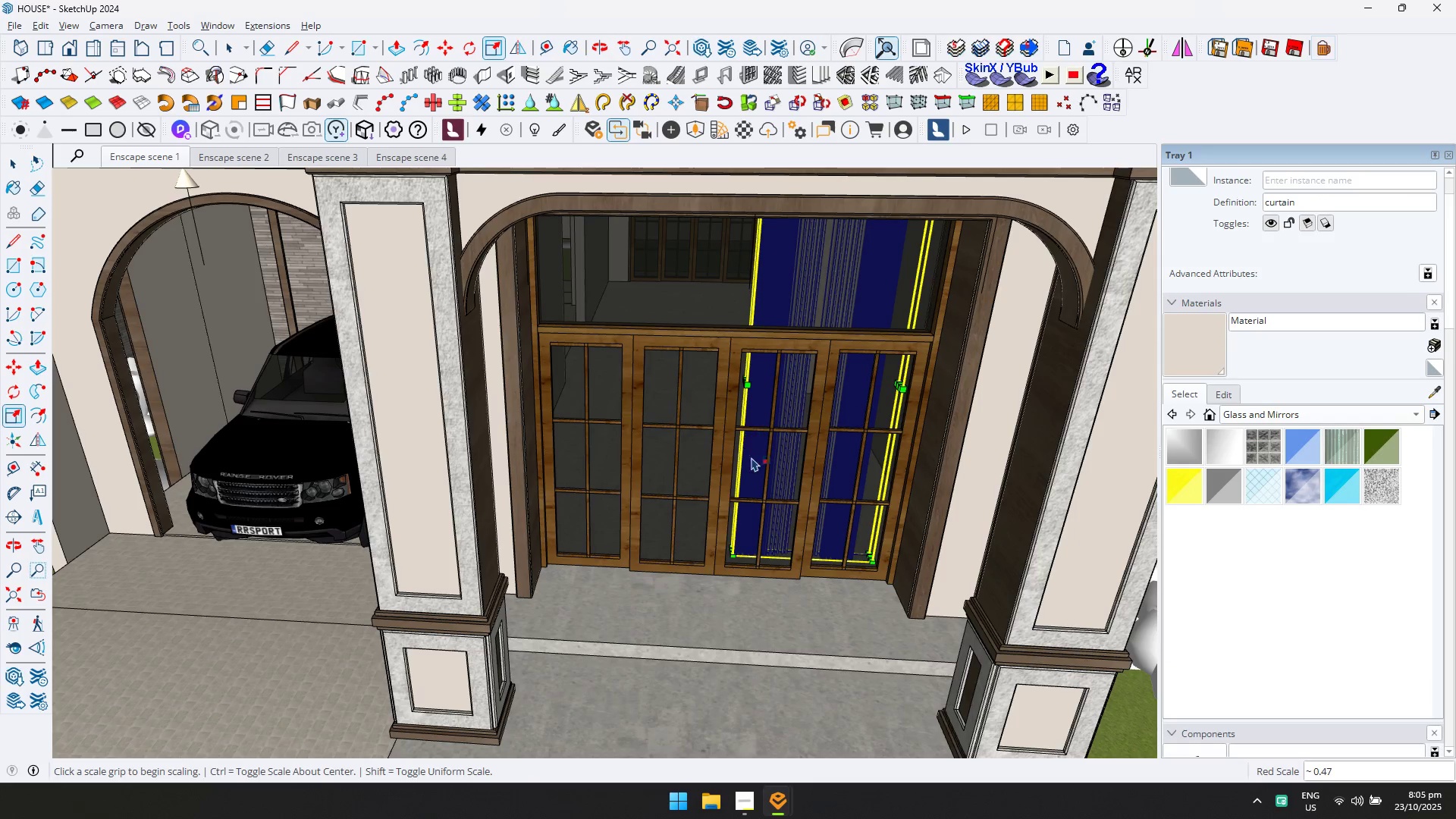 
key(M)
 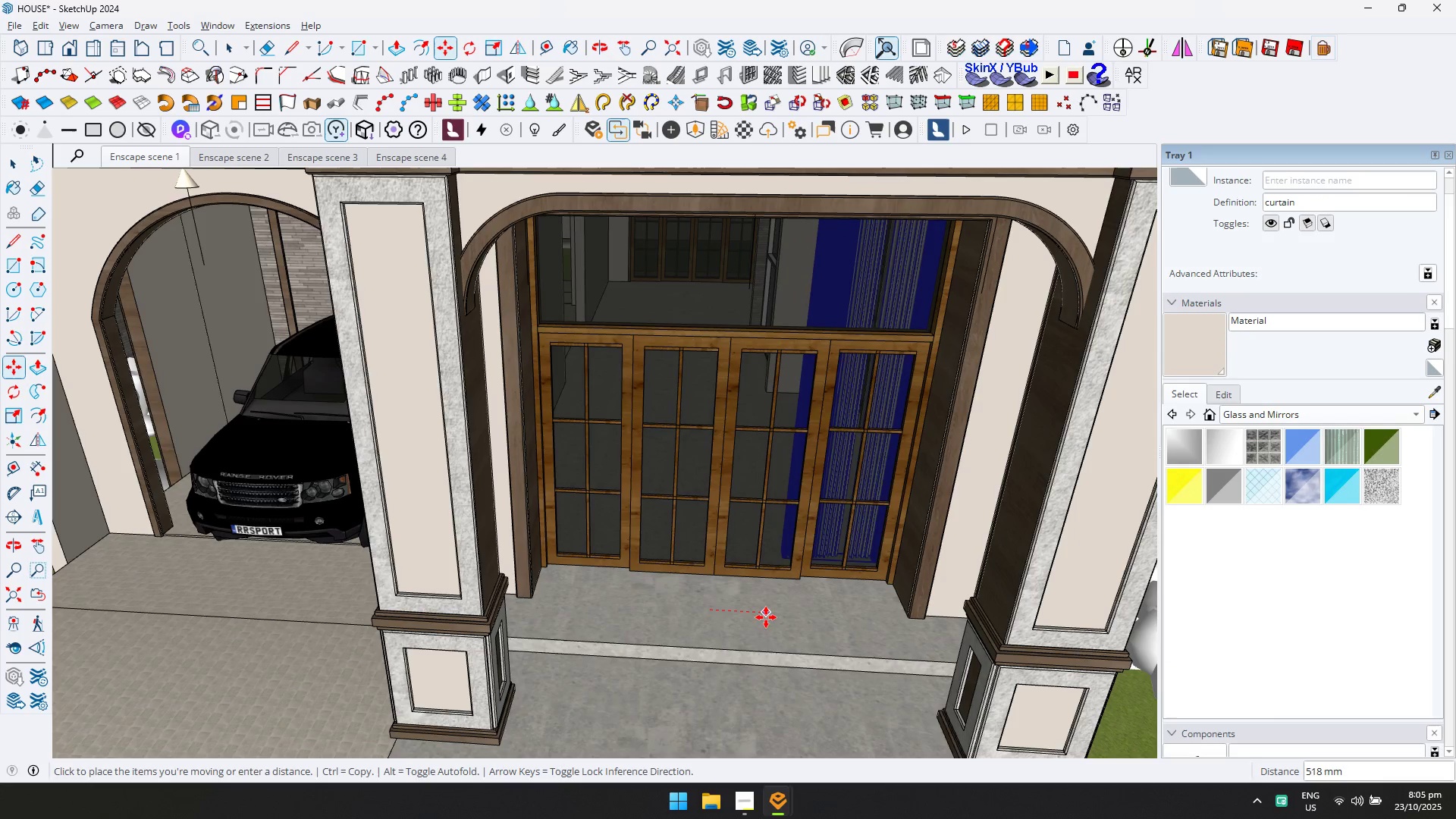 
left_click([772, 618])
 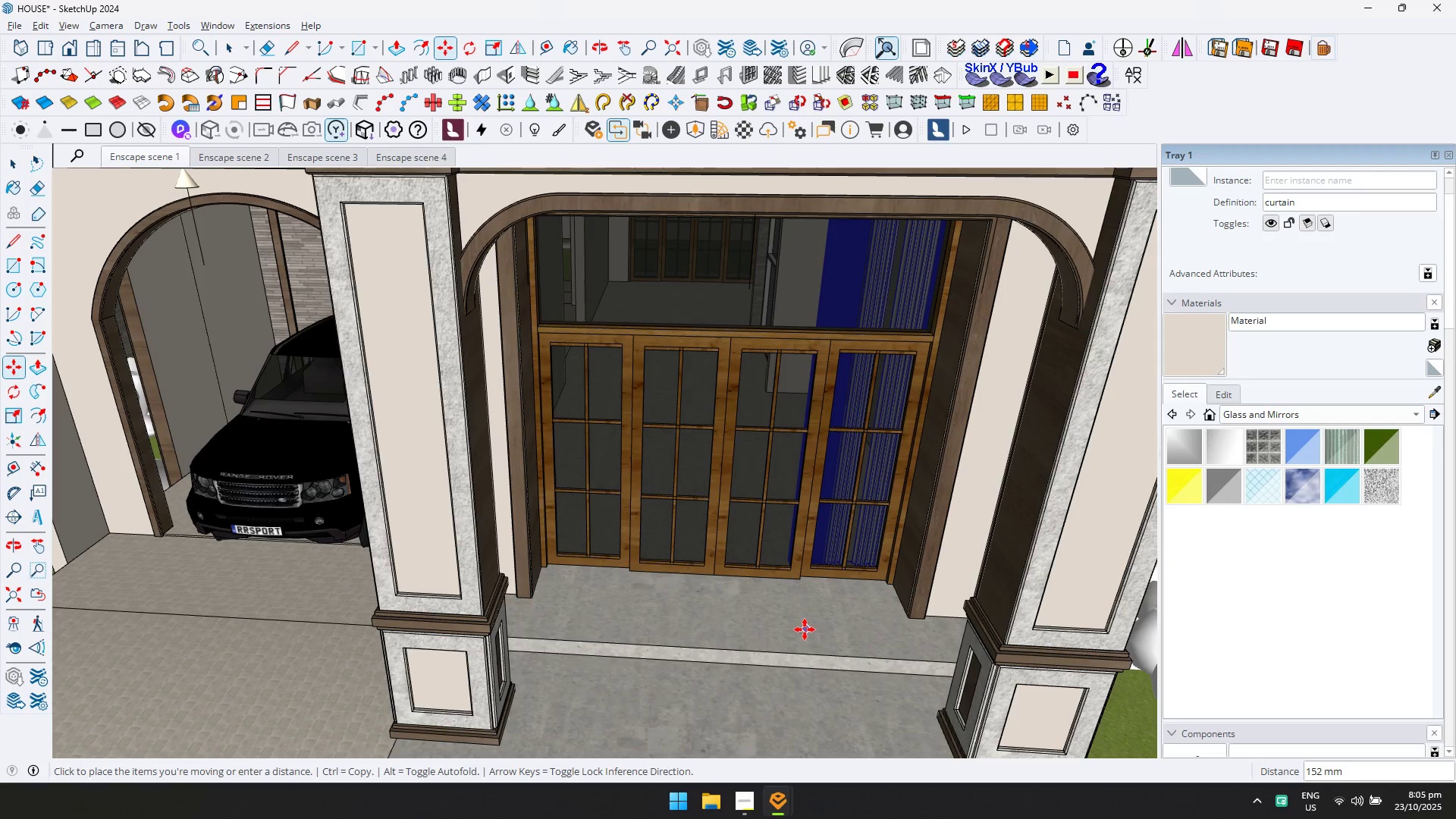 
left_click([805, 629])
 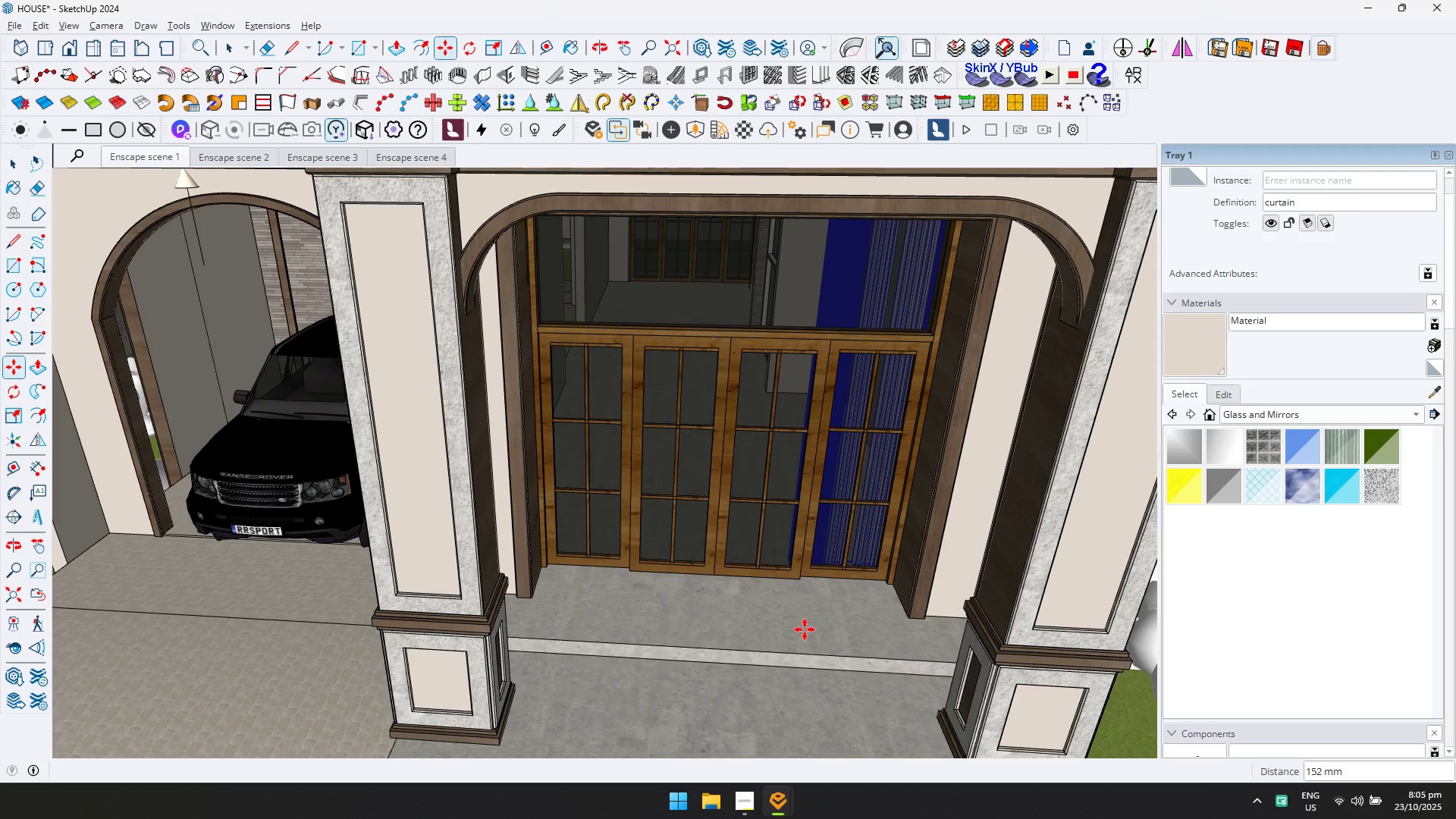 
key(Control+ControlLeft)
 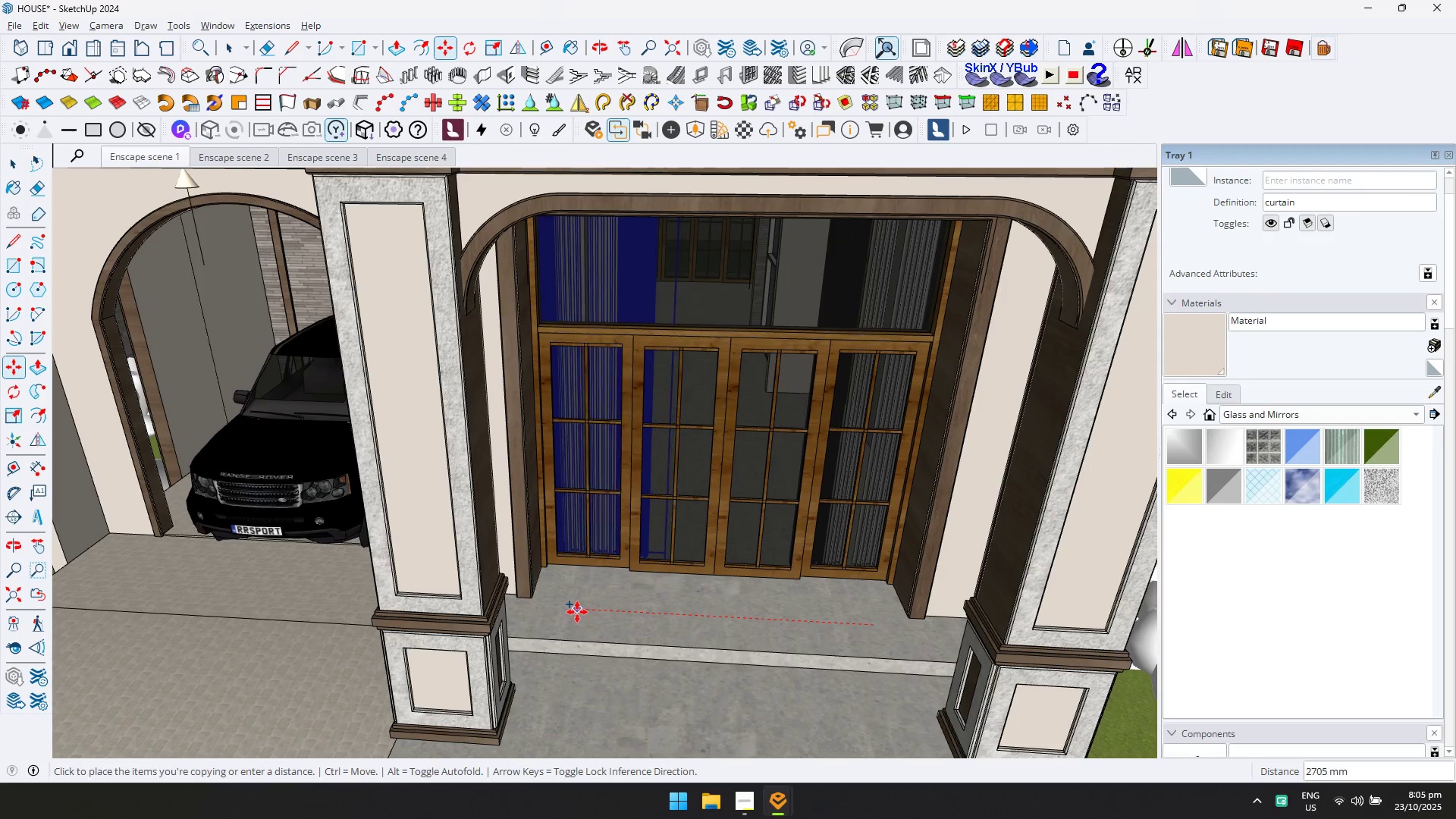 
left_click([575, 612])
 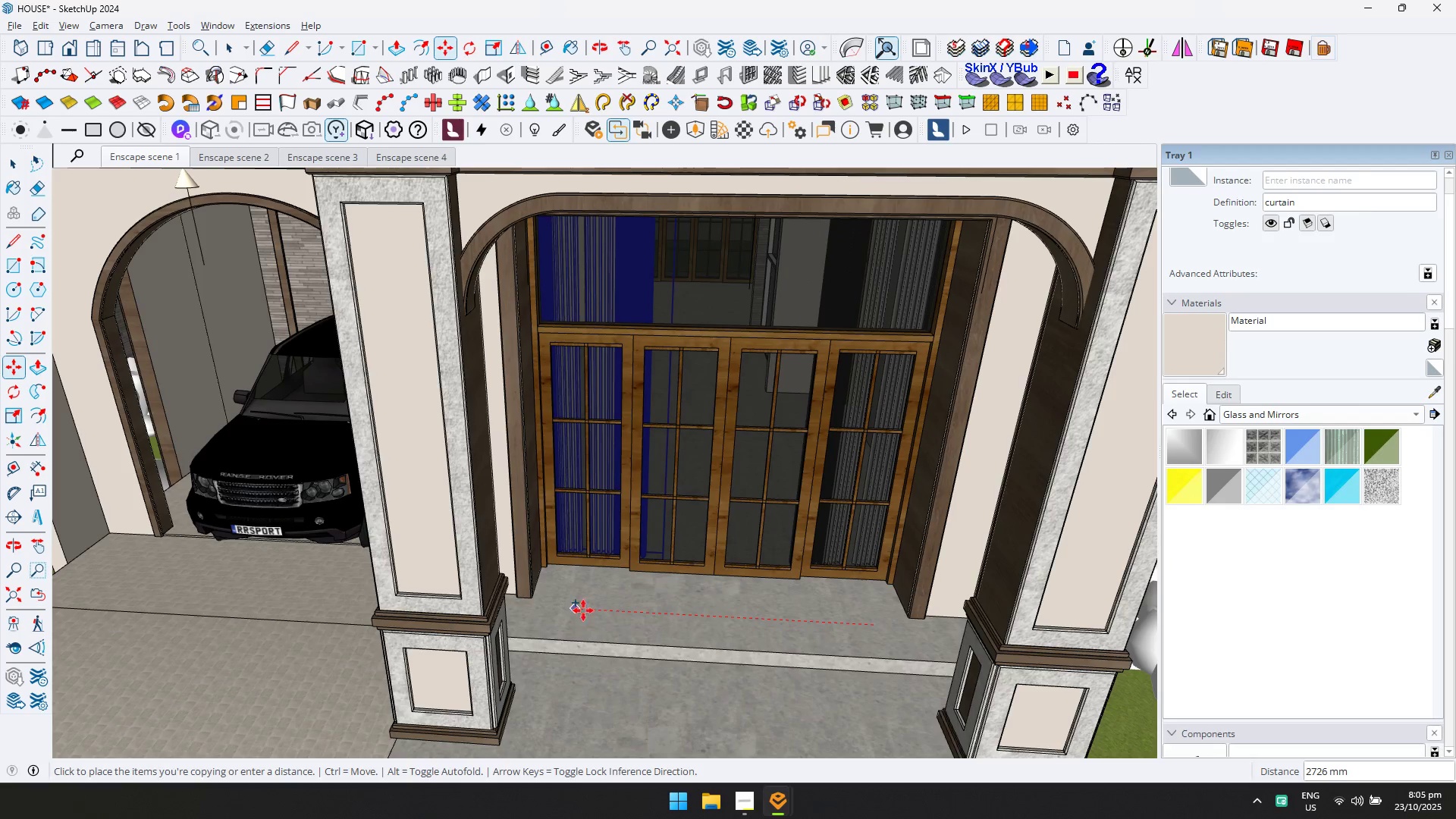 
scroll: coordinate [626, 597], scroll_direction: down, amount: 3.0
 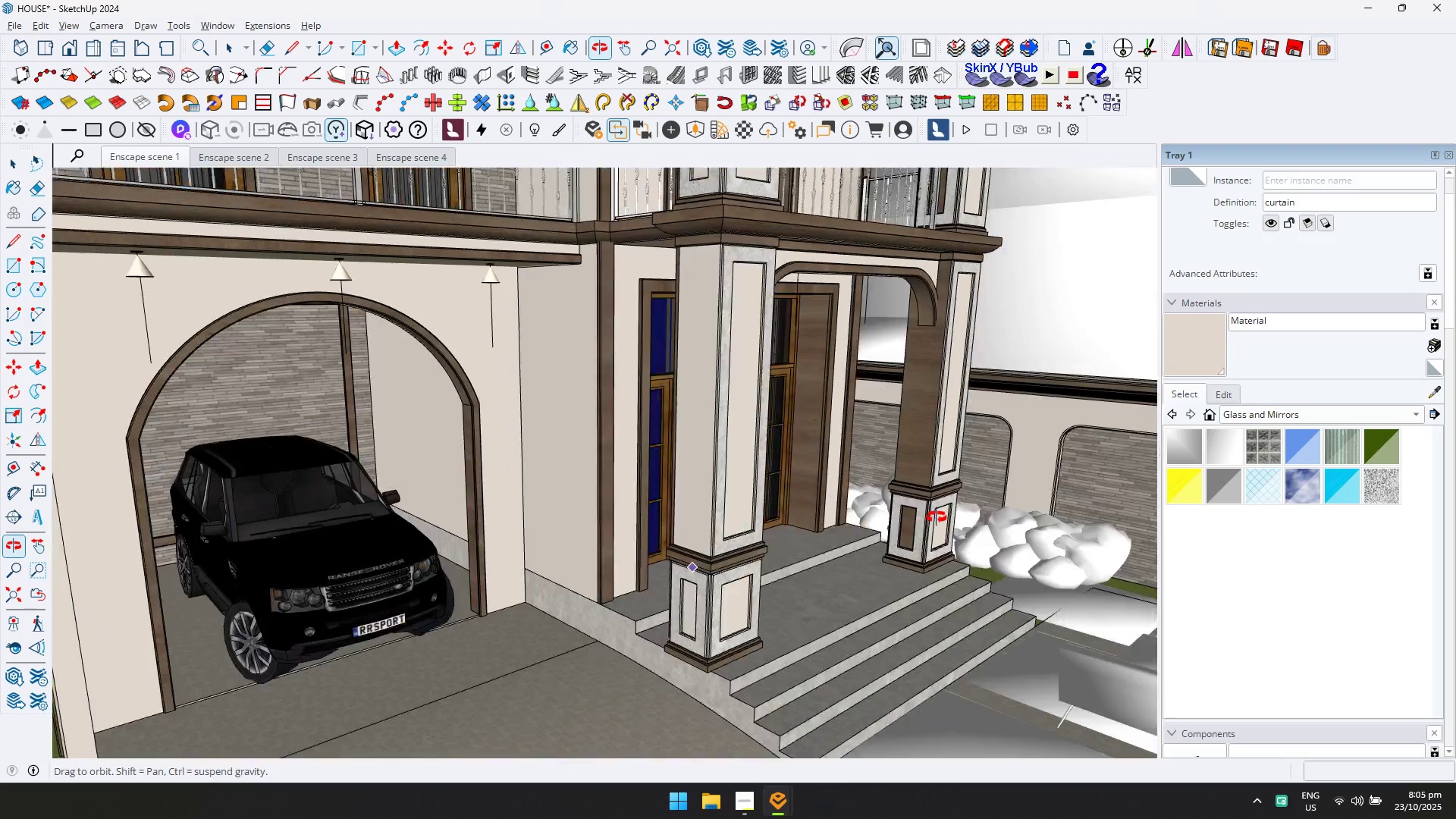 
key(Alt+AltLeft)
 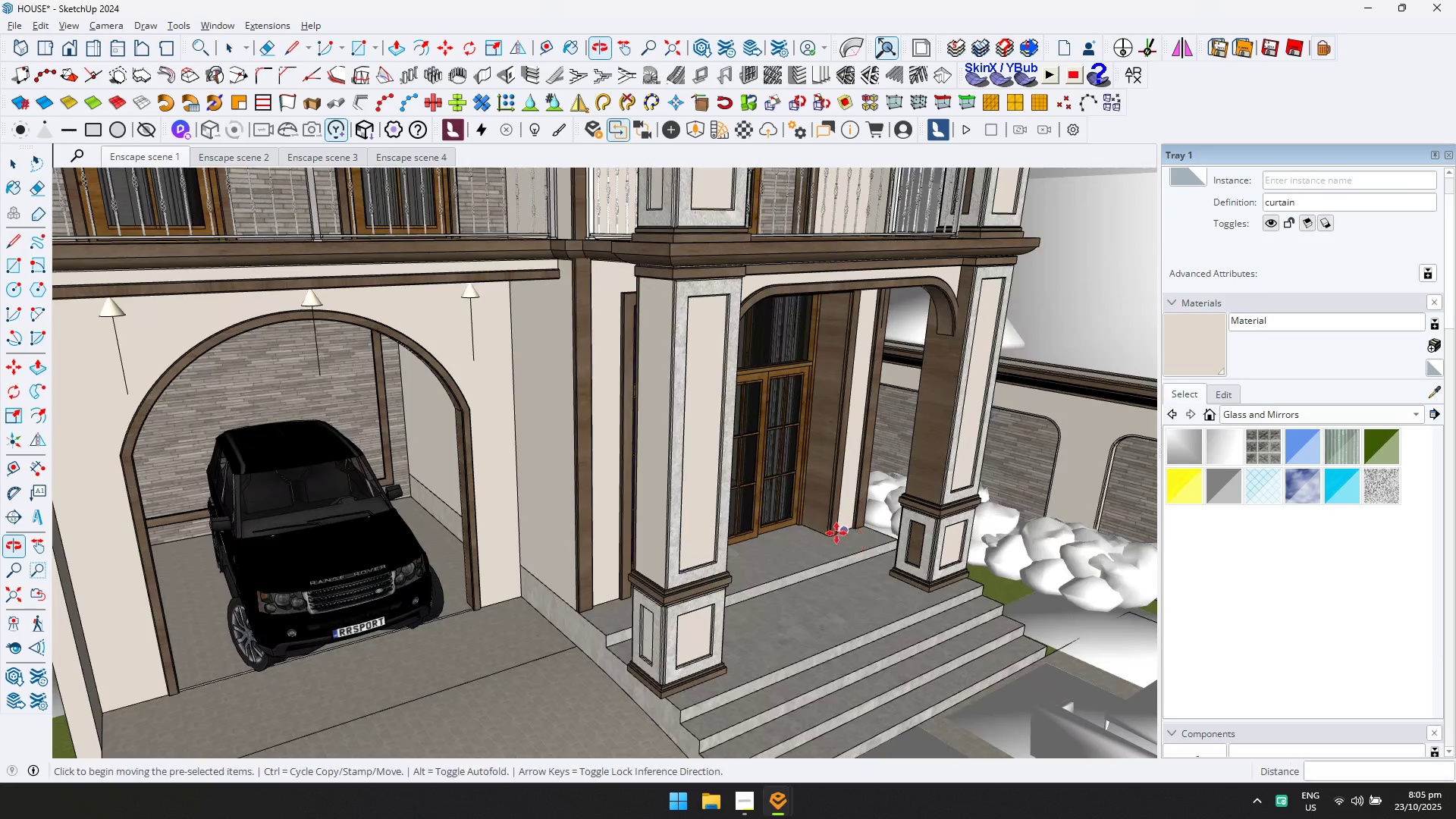 
key(Alt+Tab)
 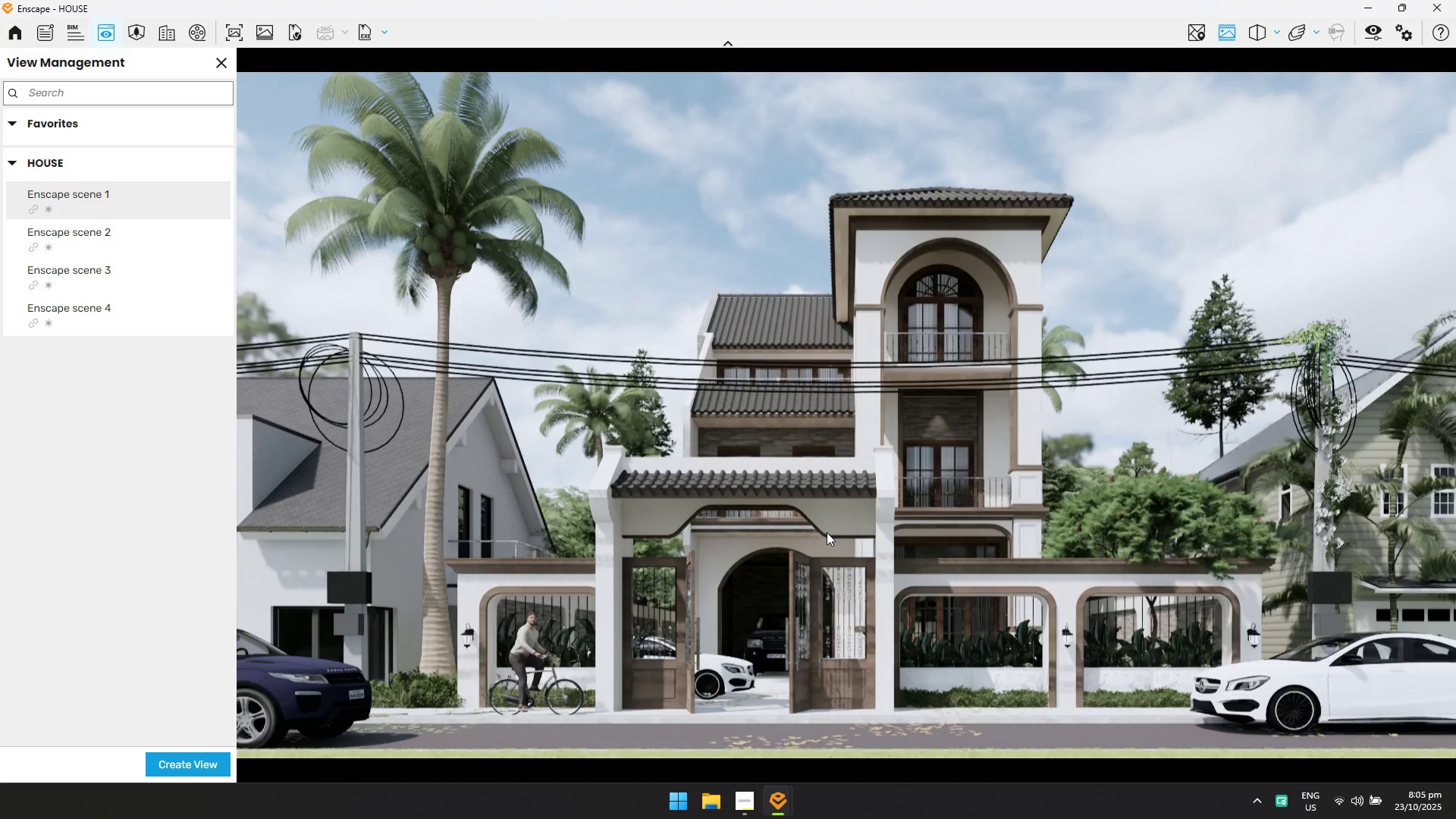 
key(Alt+Tab)
 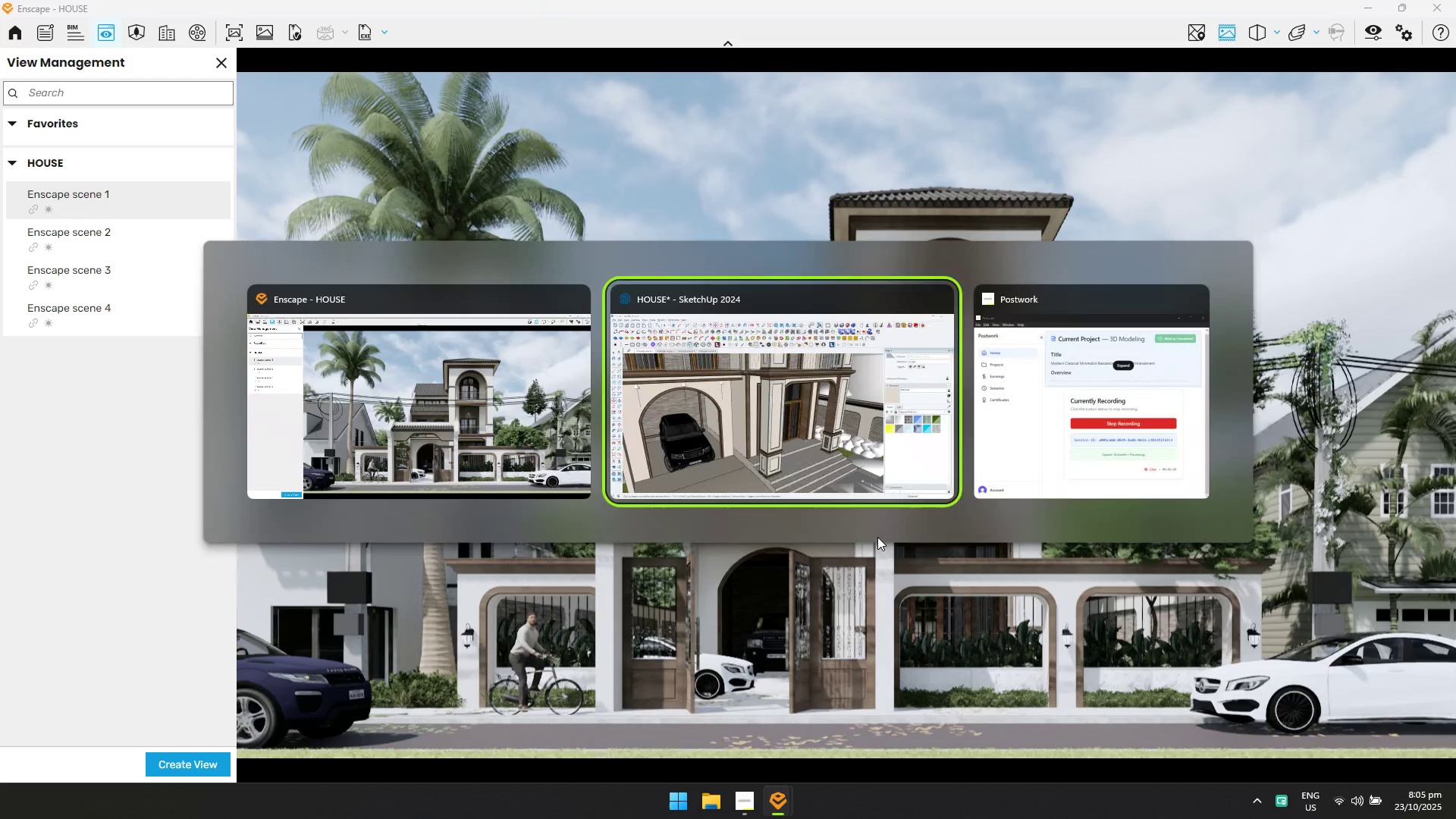 
key(Alt+Tab)